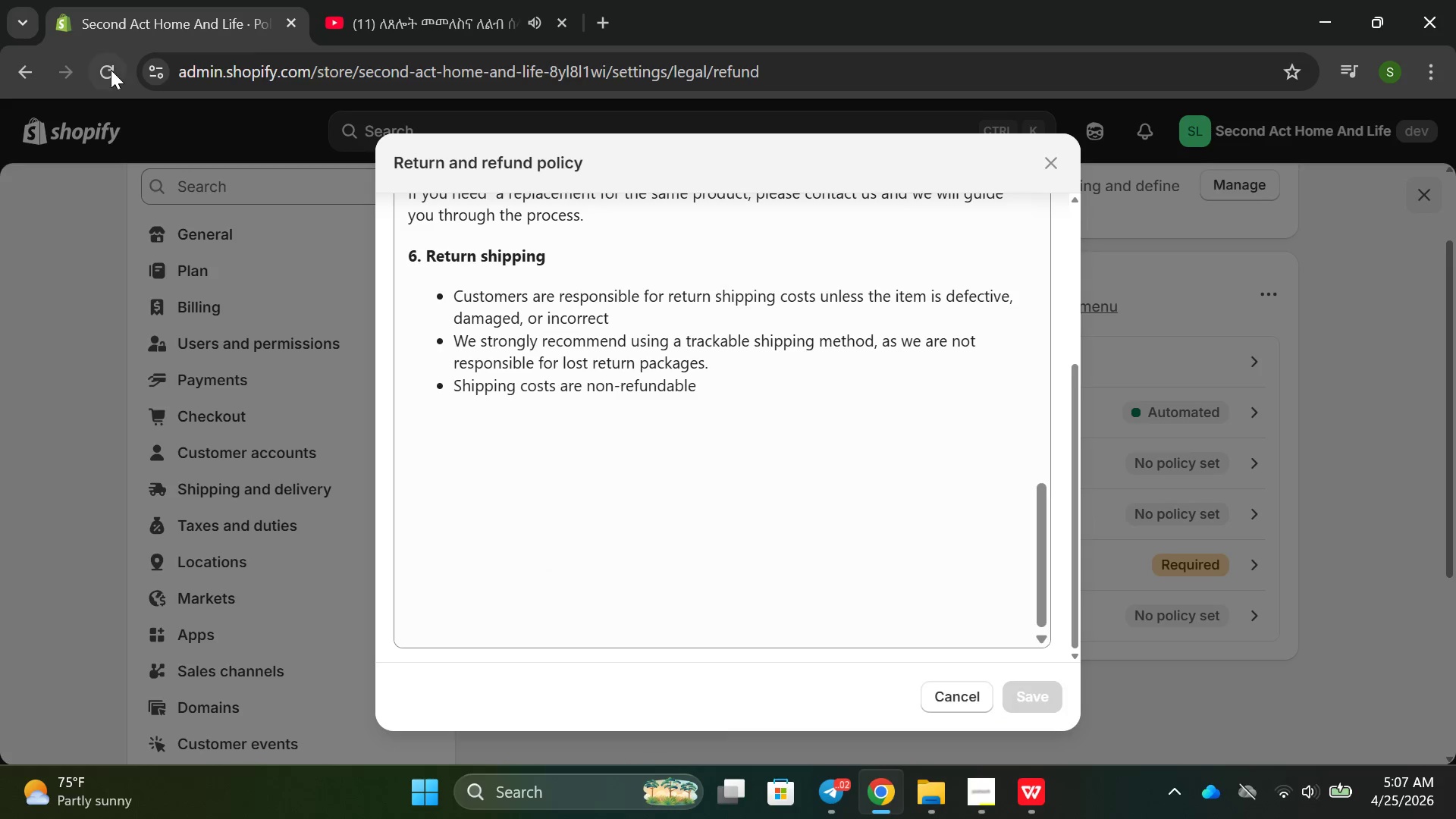 
left_click([111, 70])
 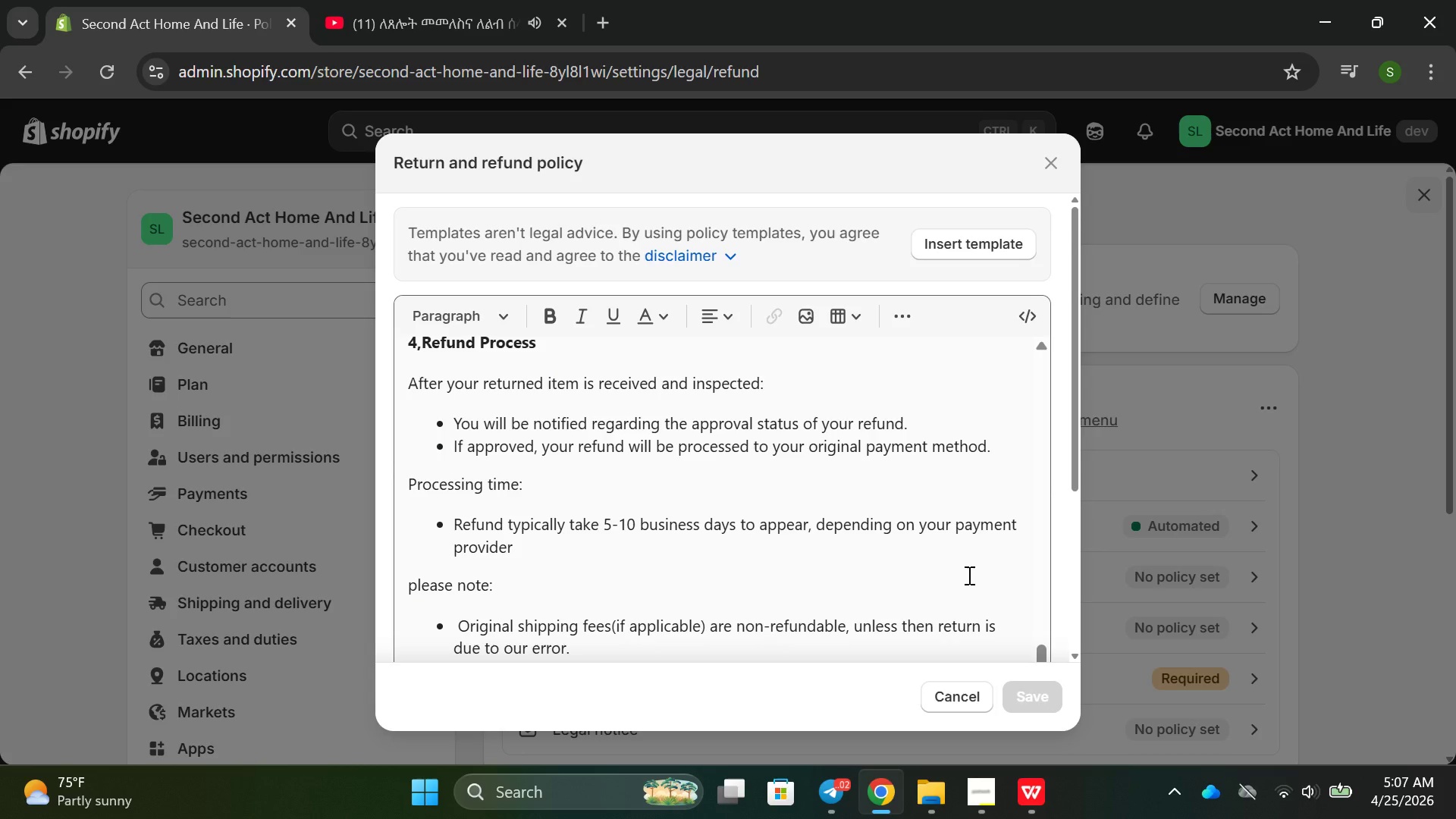 
wait(19.86)
 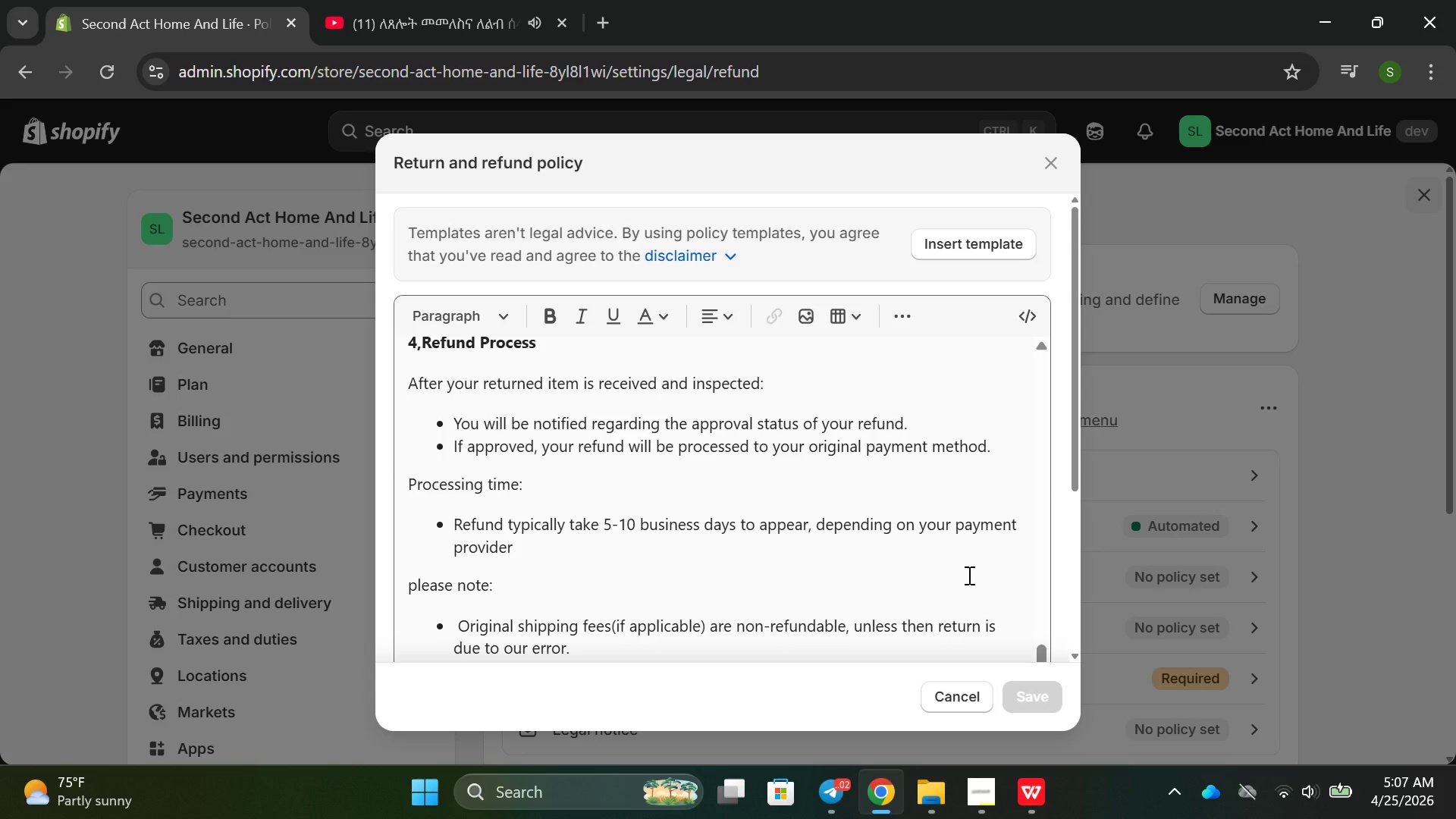 
double_click([685, 249])
 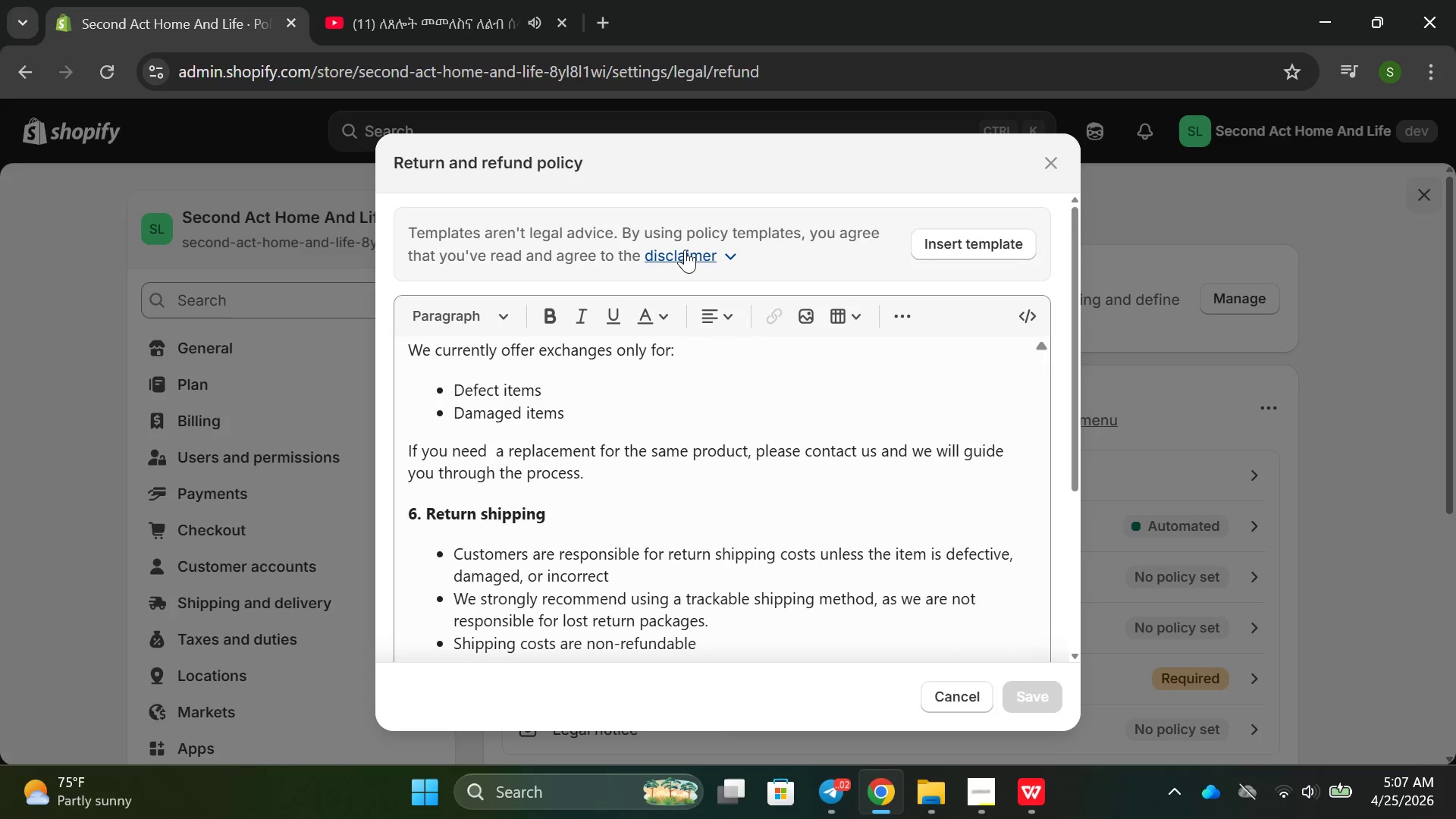 
left_click([685, 249])
 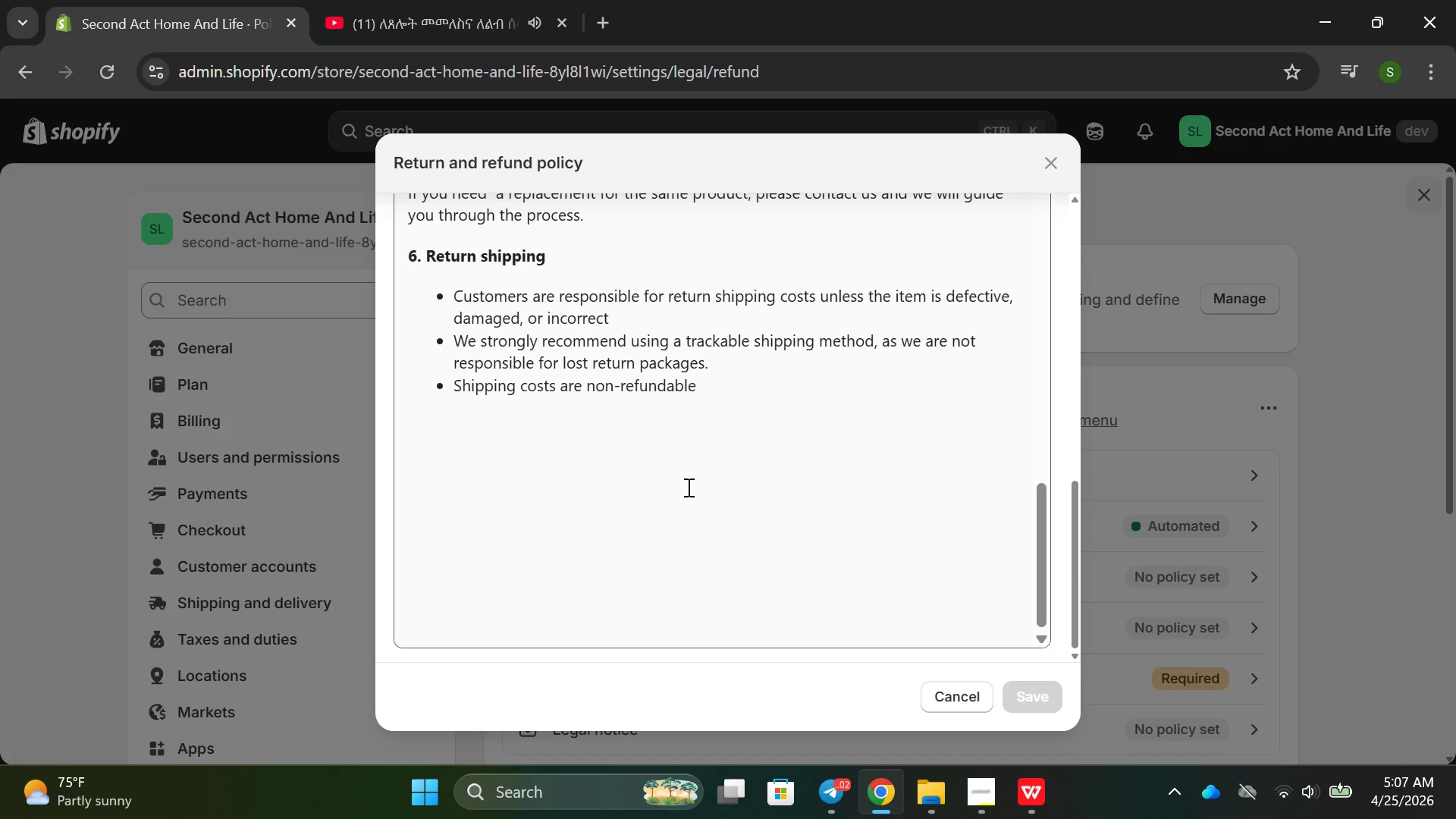 
wait(14.64)
 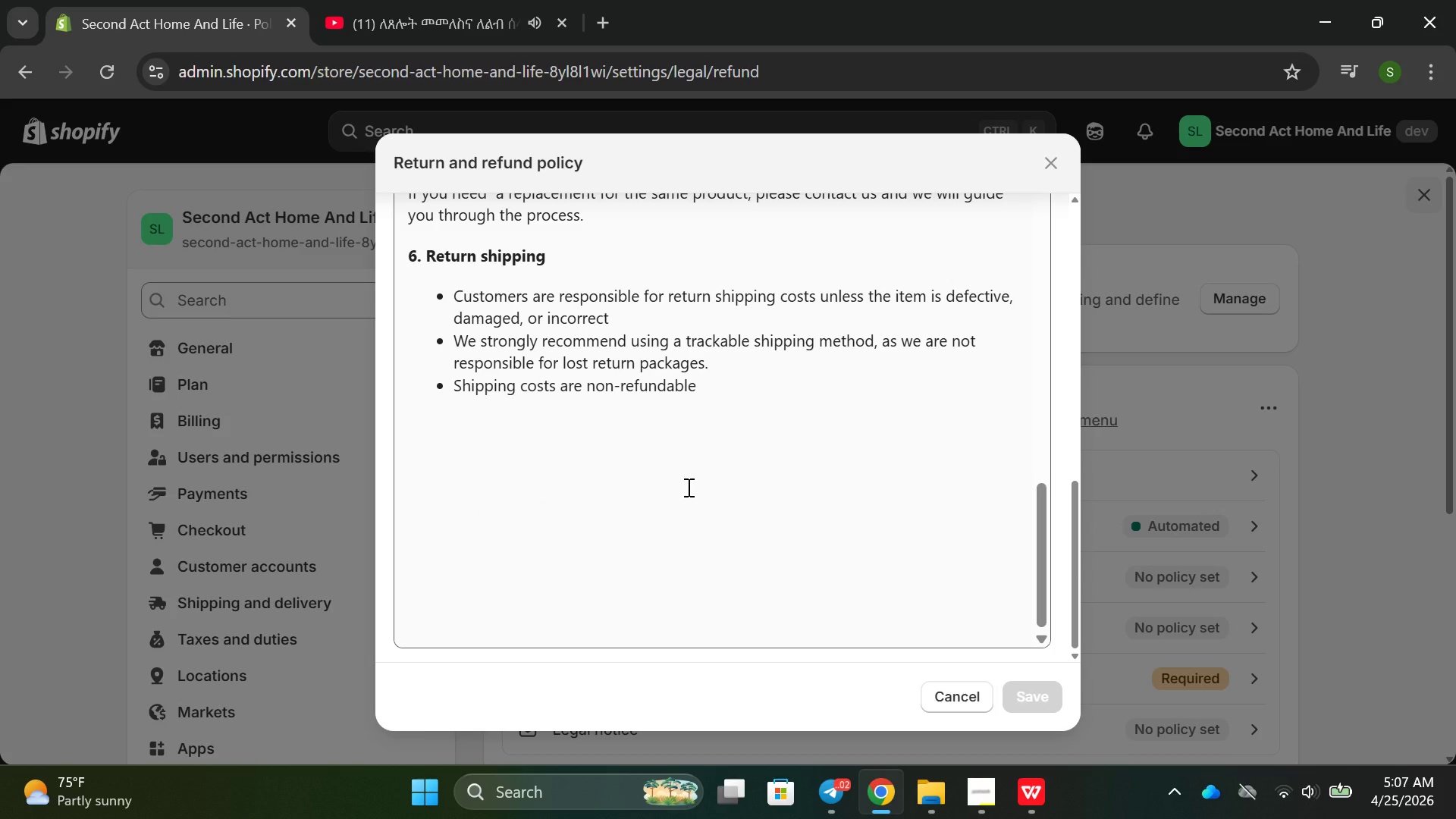 
left_click([1030, 703])
 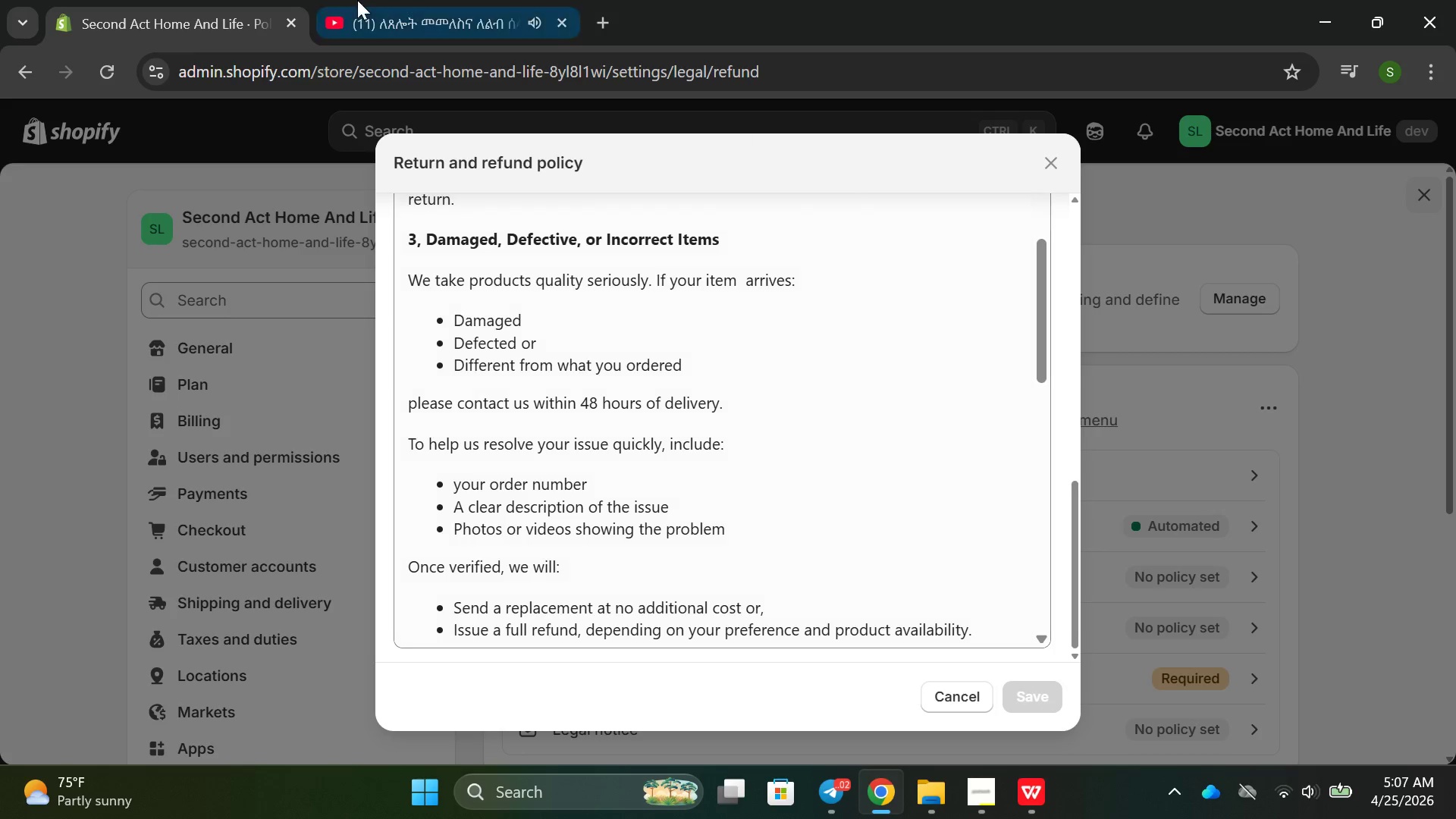 
left_click([115, 70])
 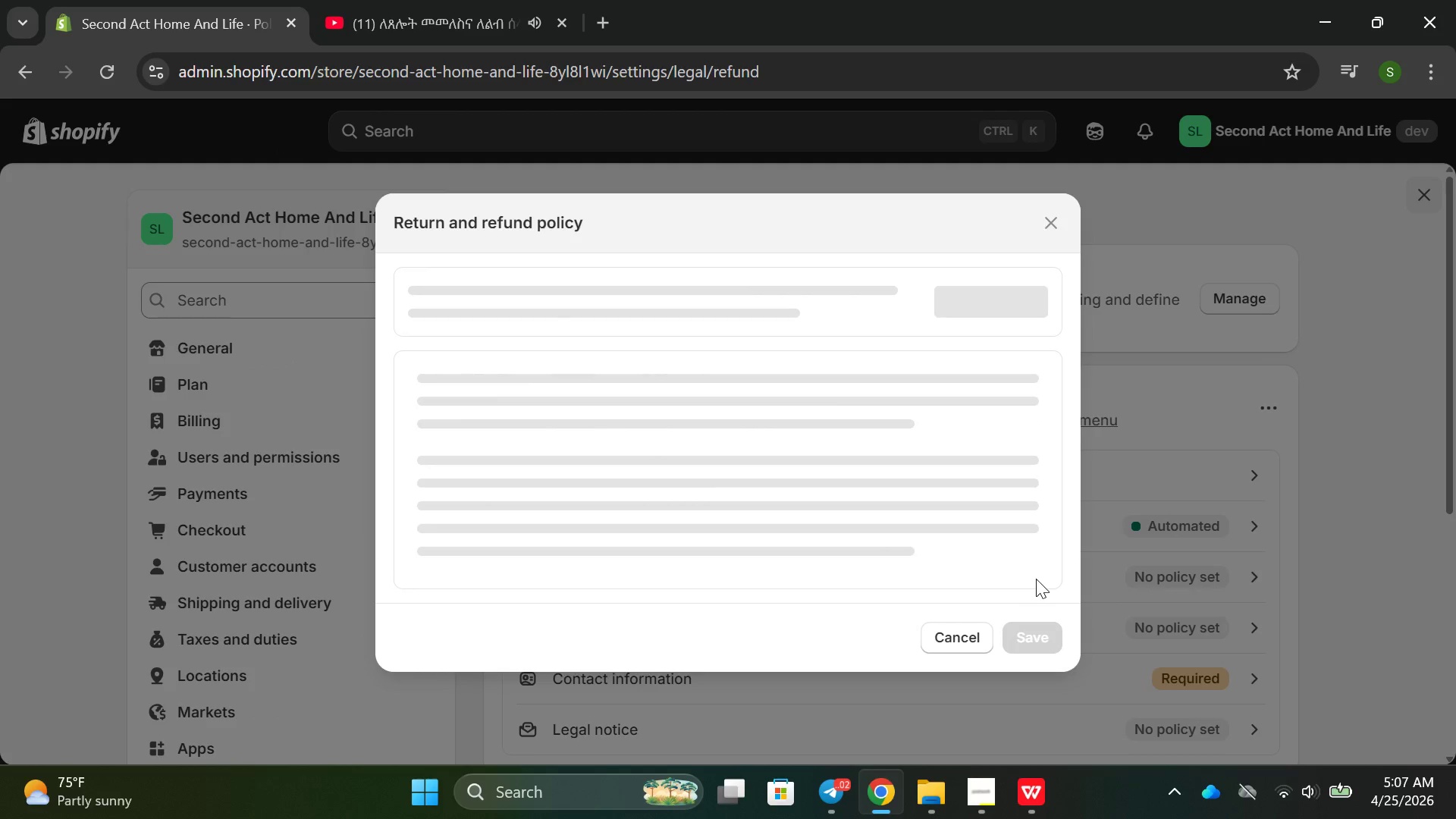 
wait(11.61)
 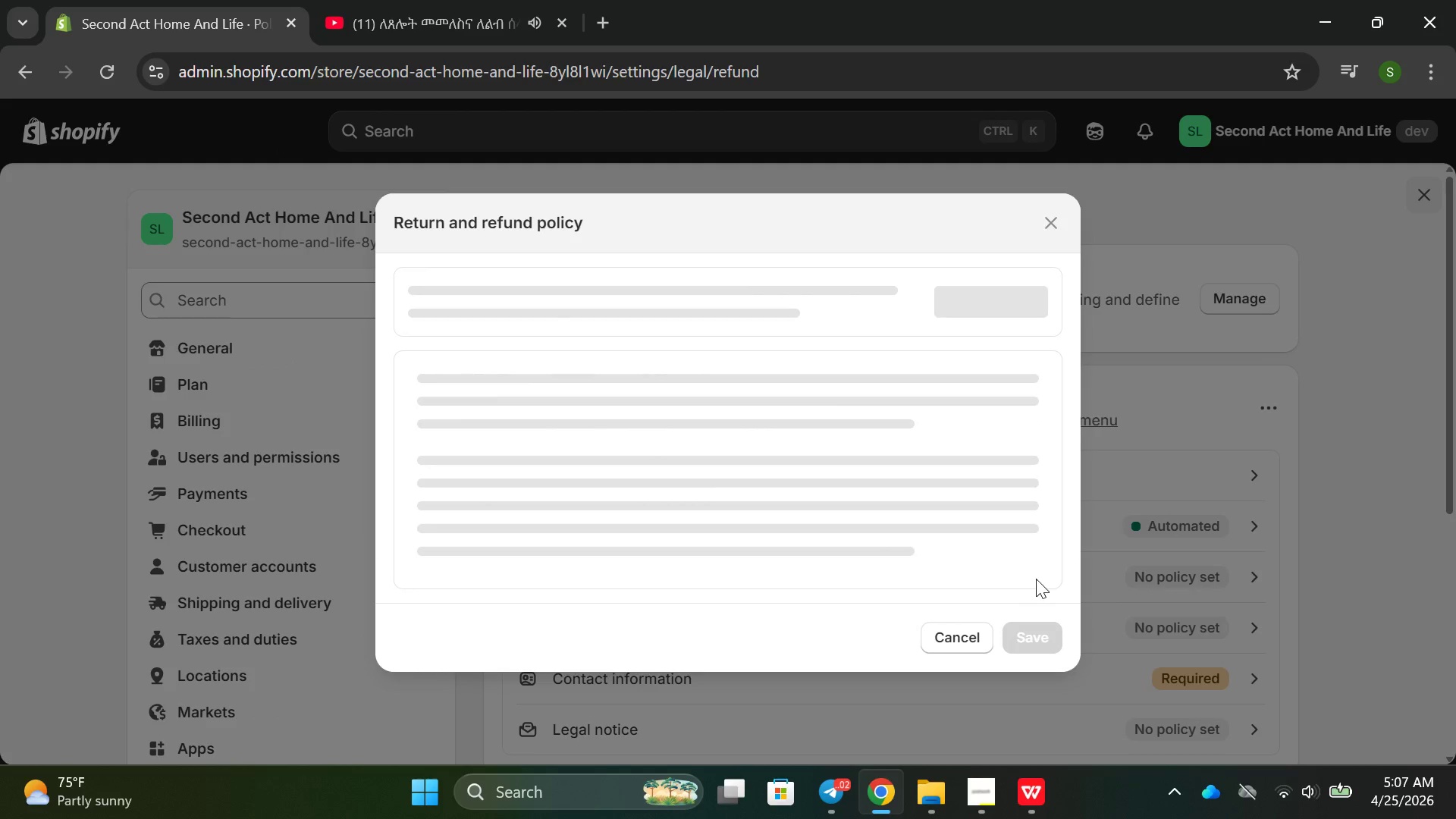 
left_click([993, 249])
 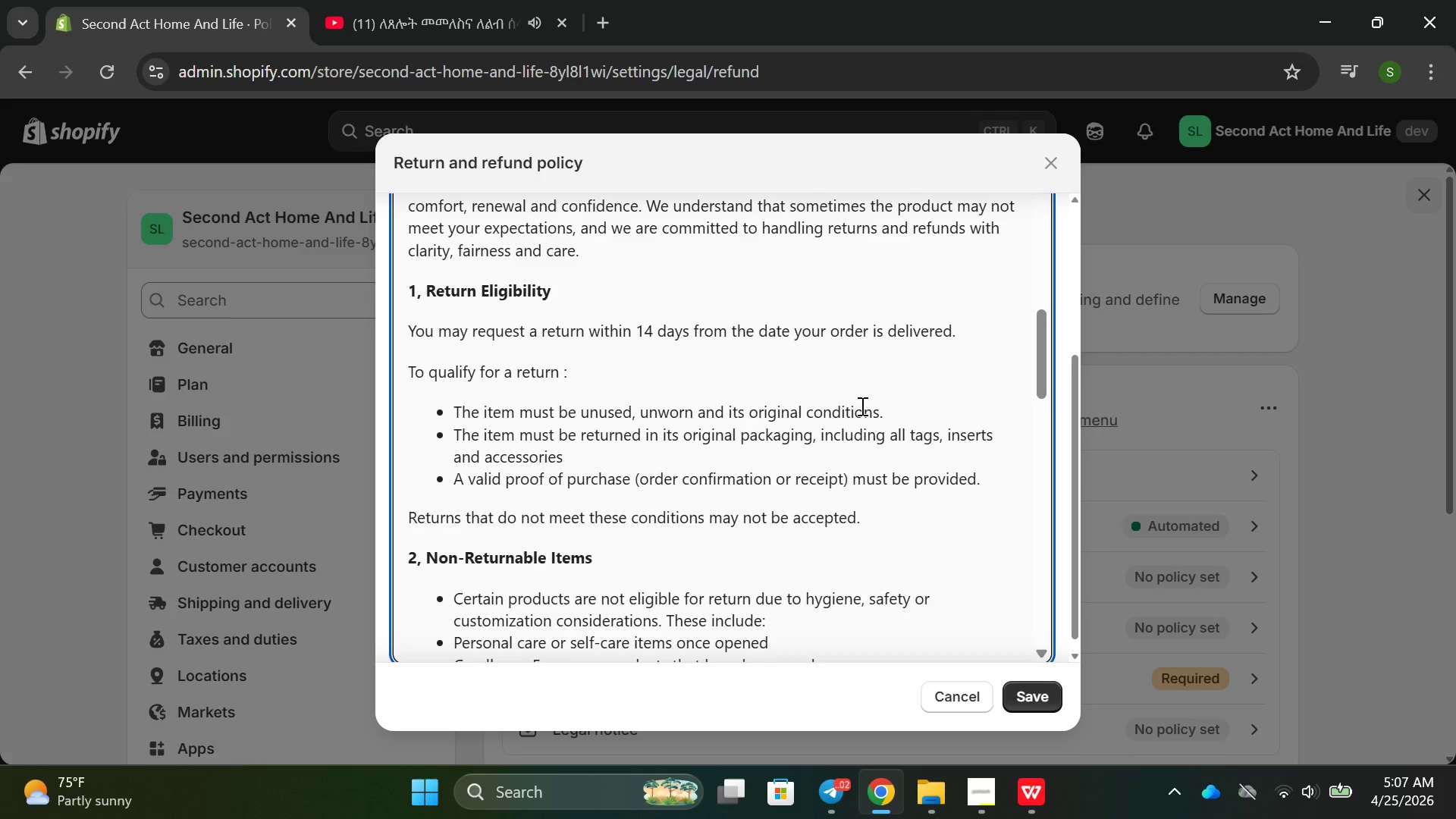 
wait(9.52)
 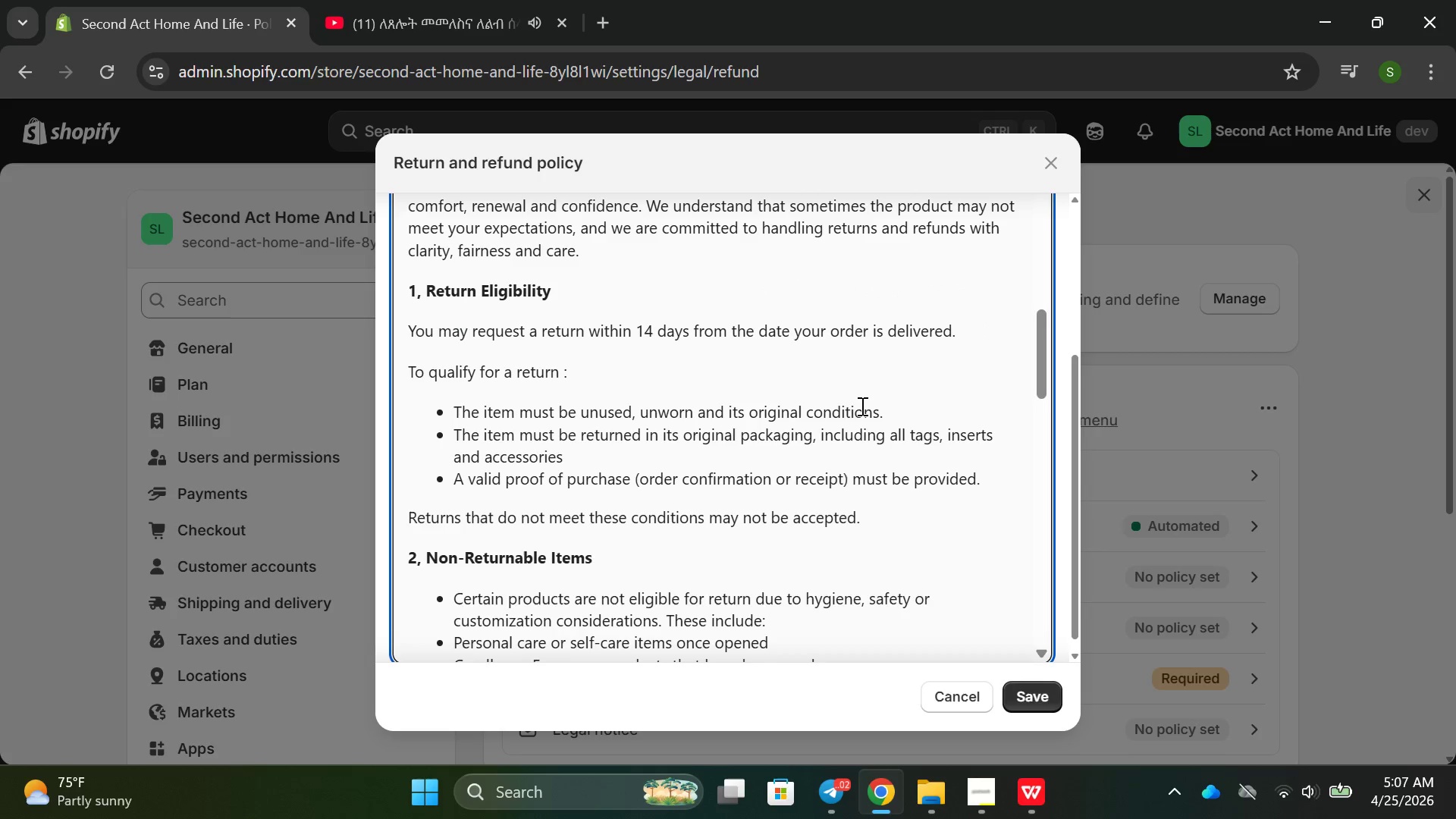 
left_click([972, 692])
 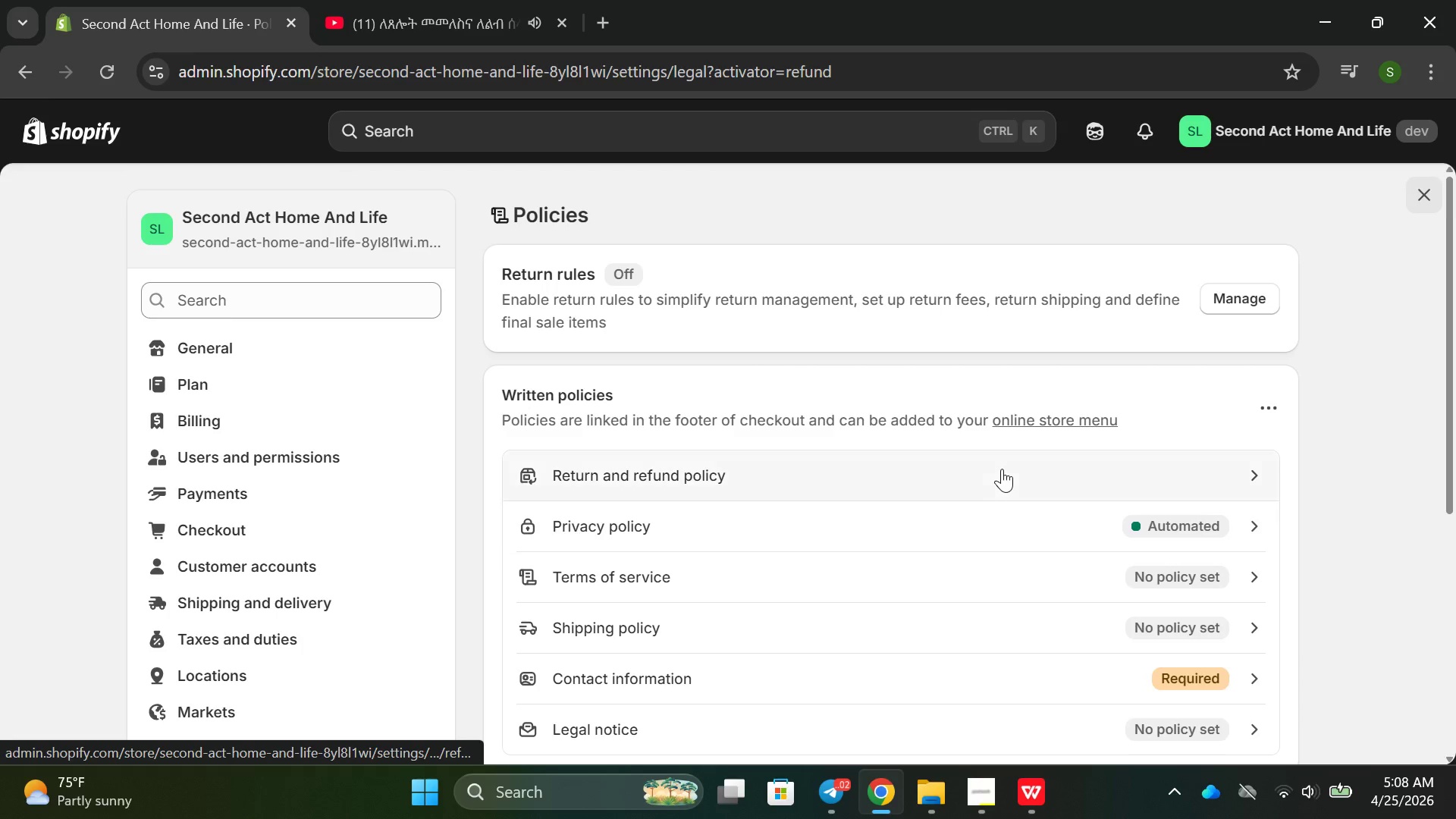 
left_click([1030, 472])
 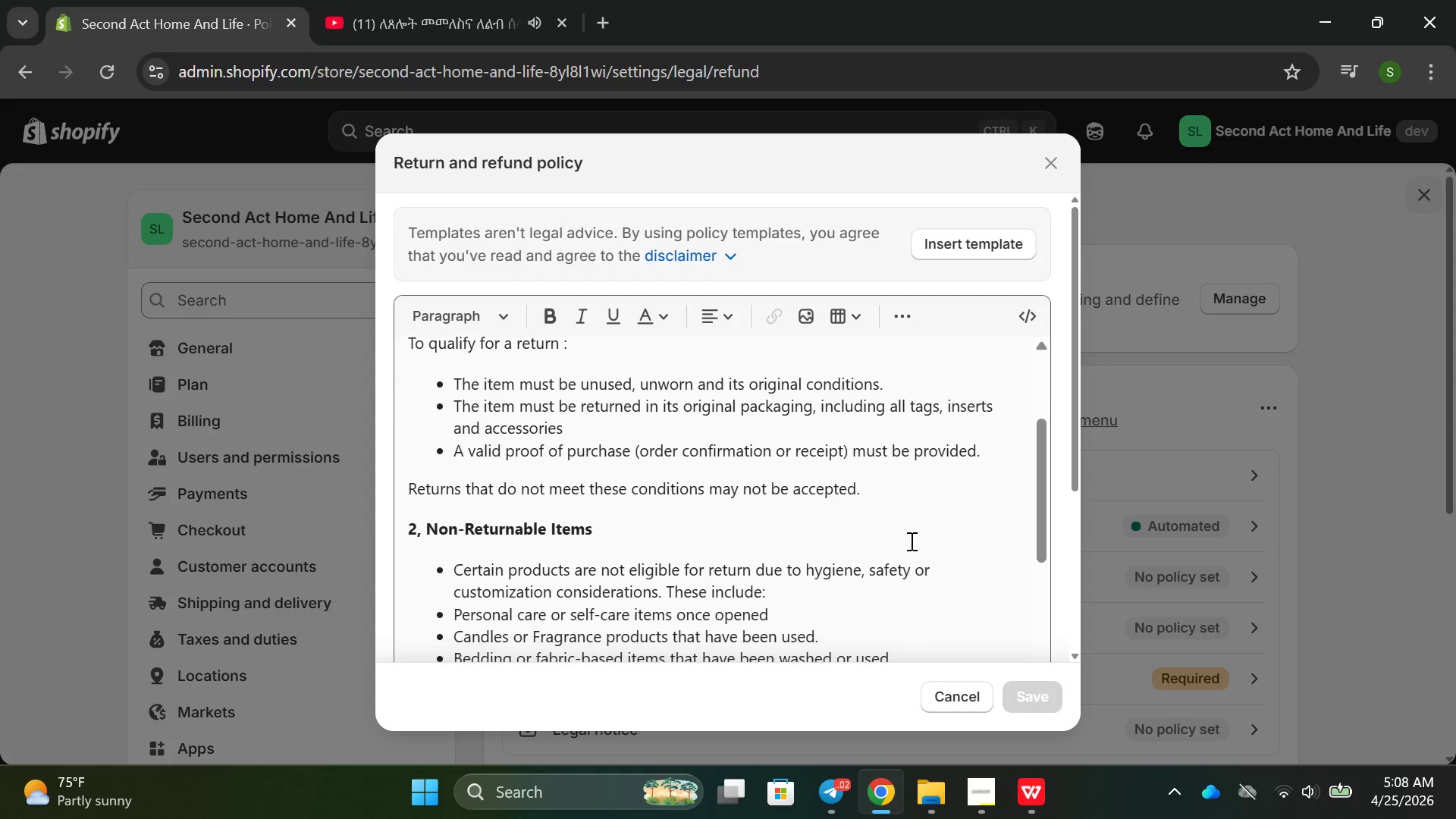 
wait(10.39)
 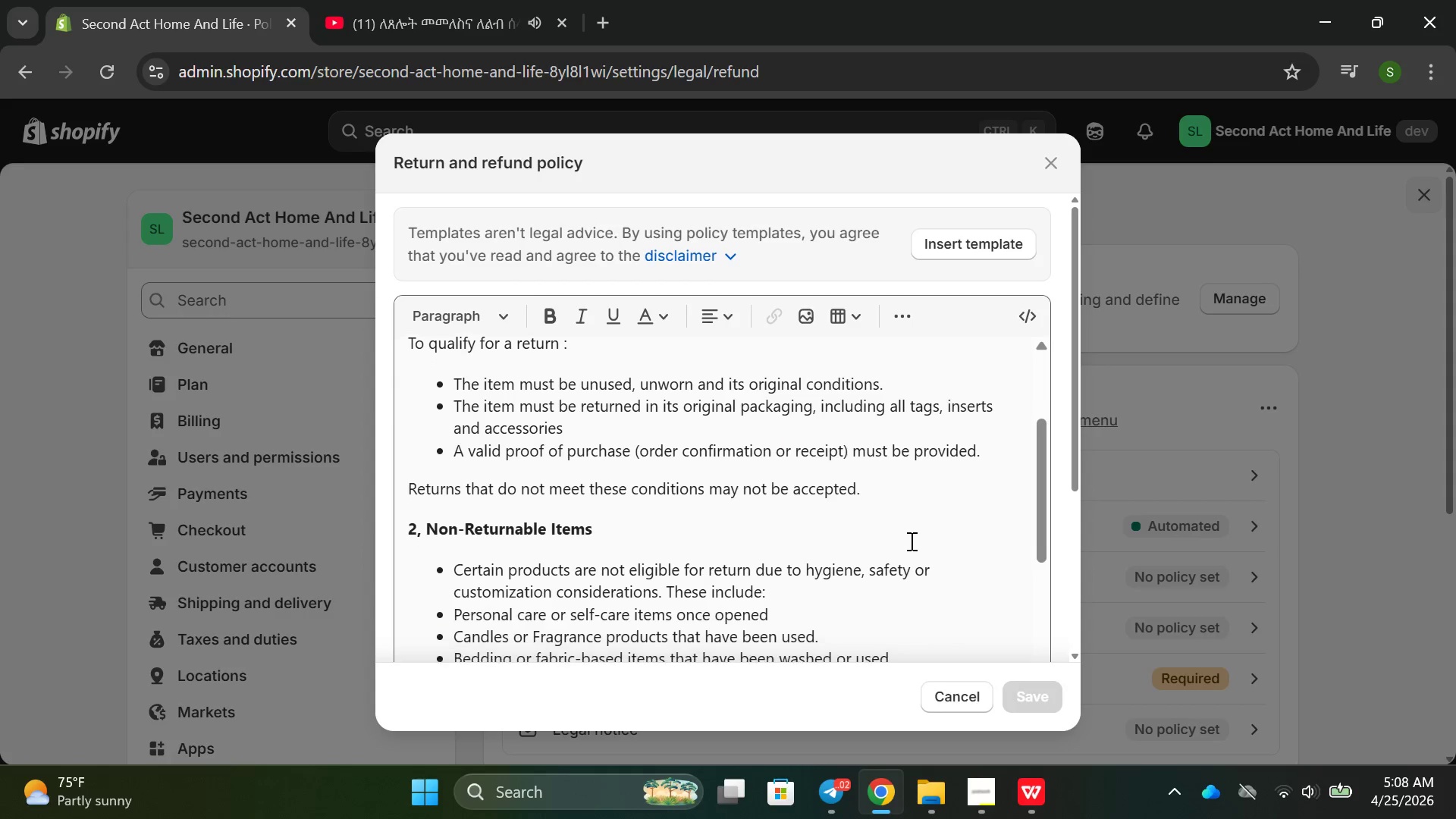 
left_click([1046, 158])
 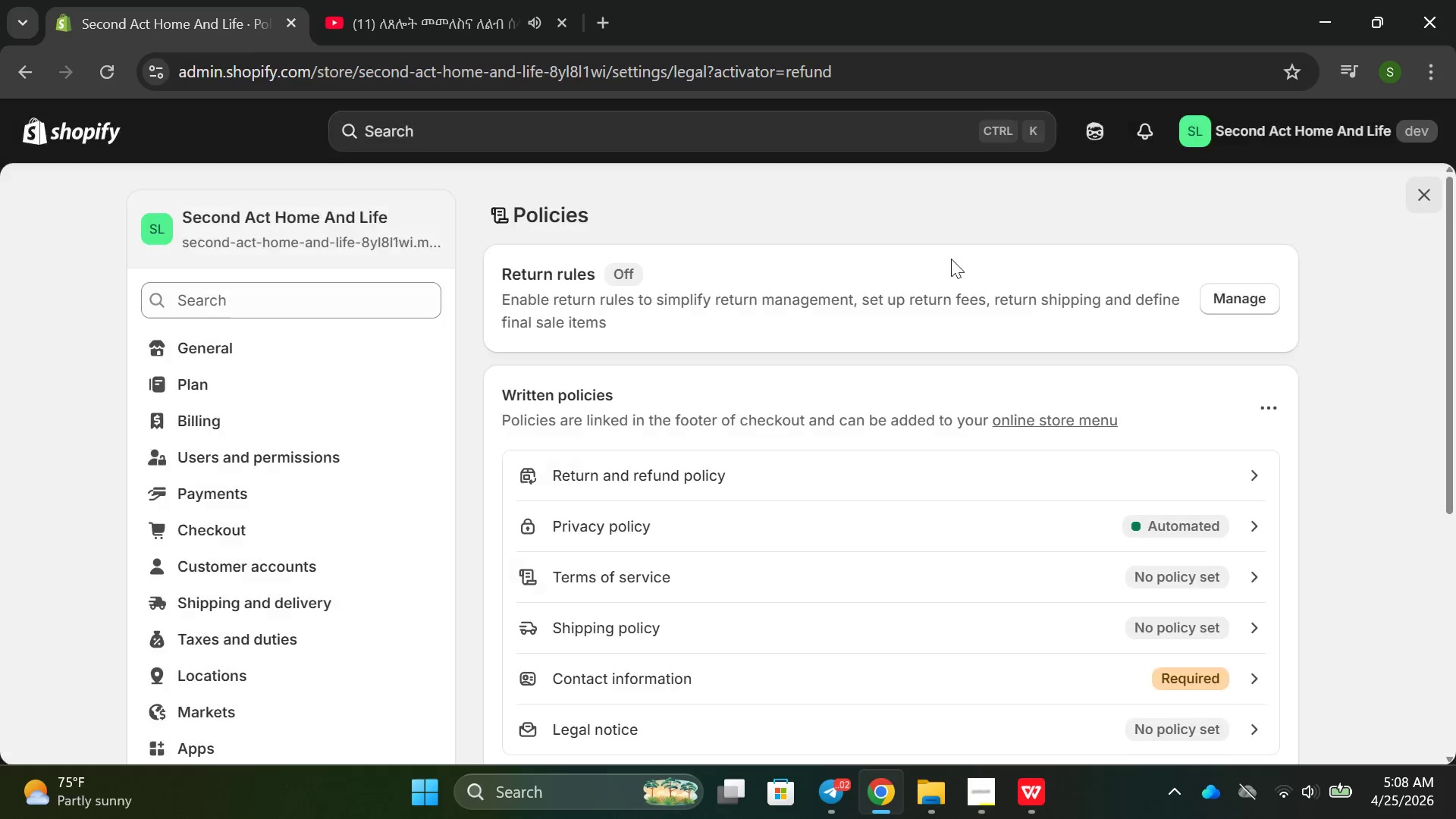 
mouse_move([874, 496])
 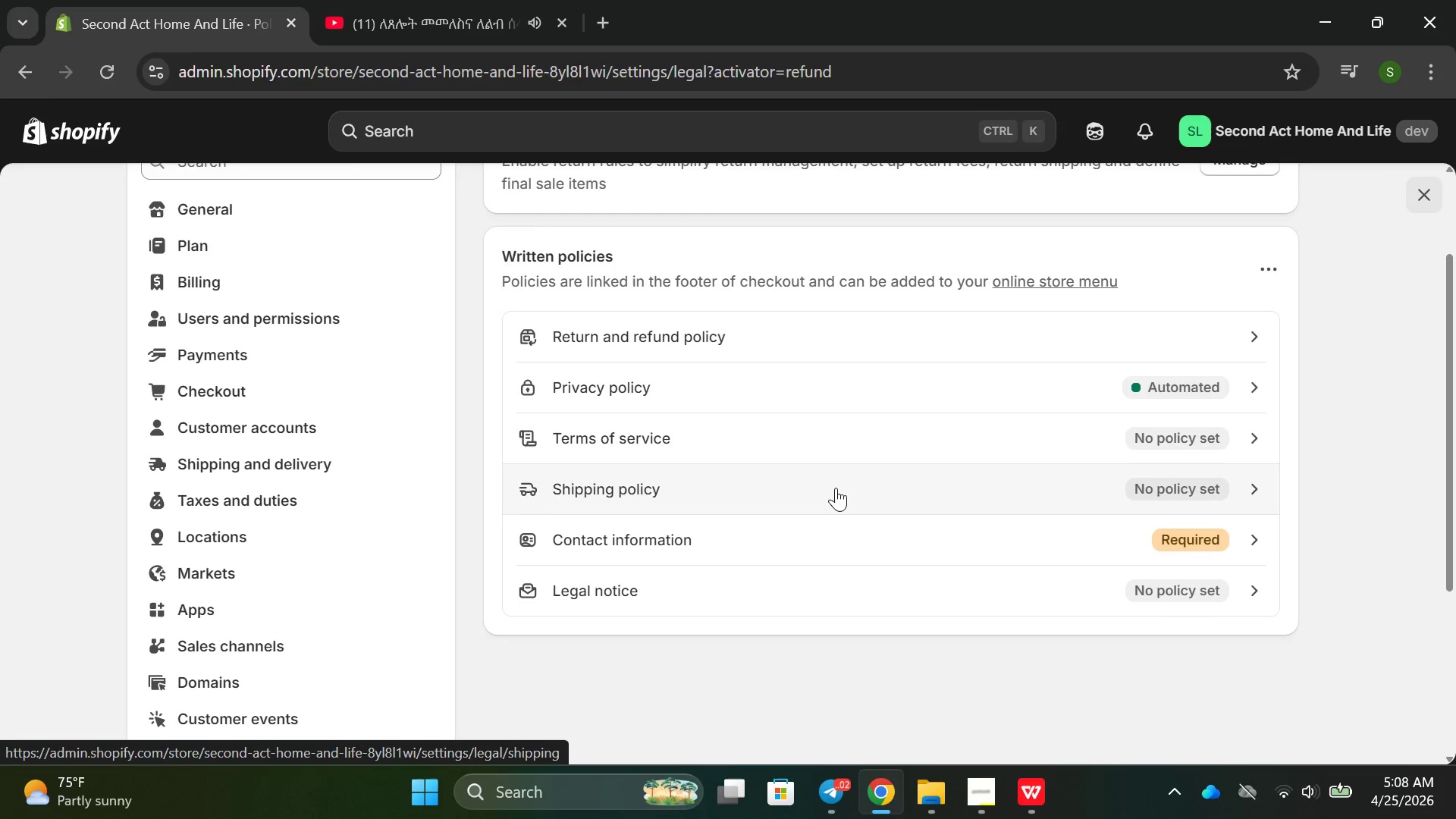 
left_click([833, 488])
 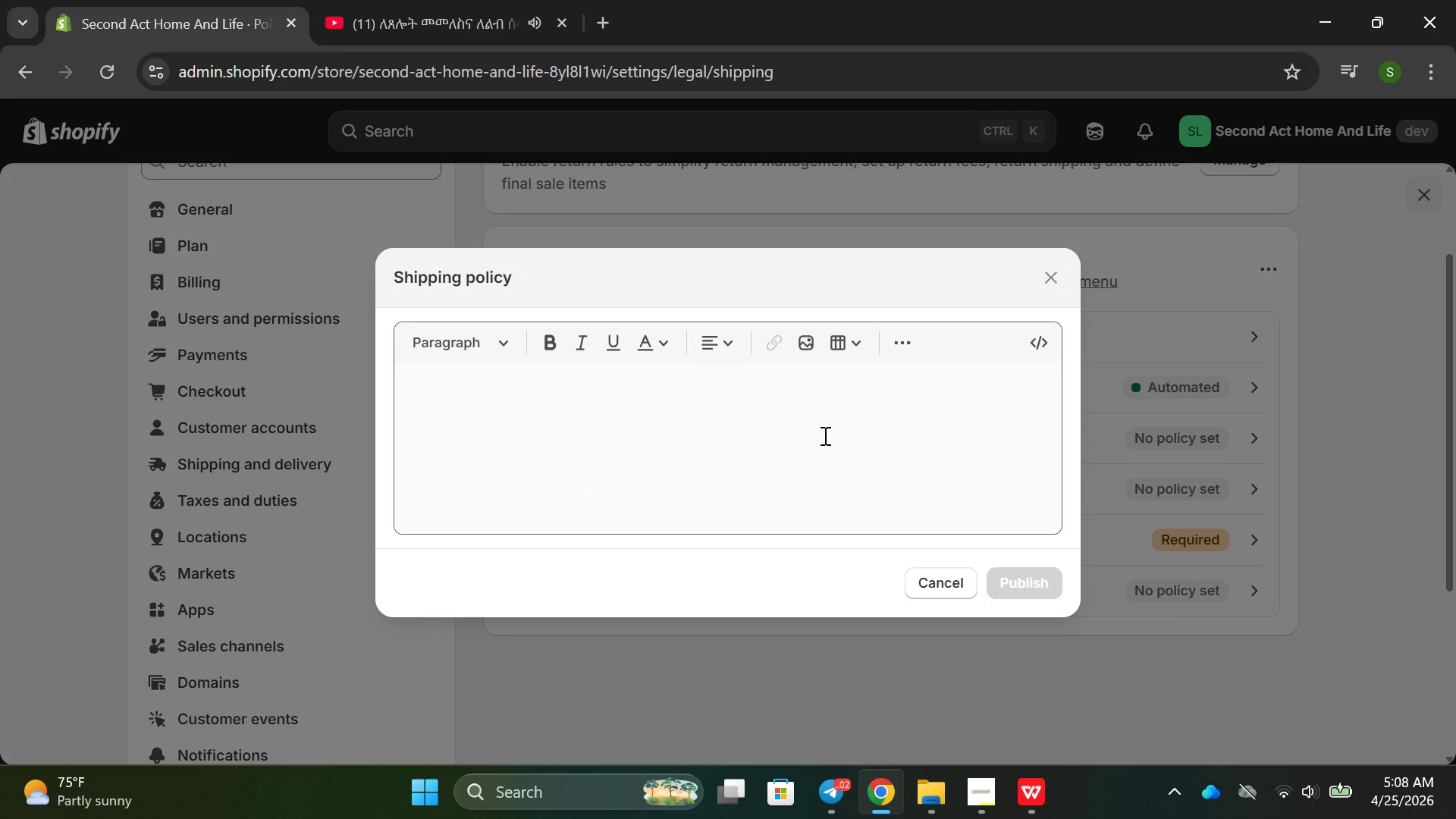 
type(ert)
 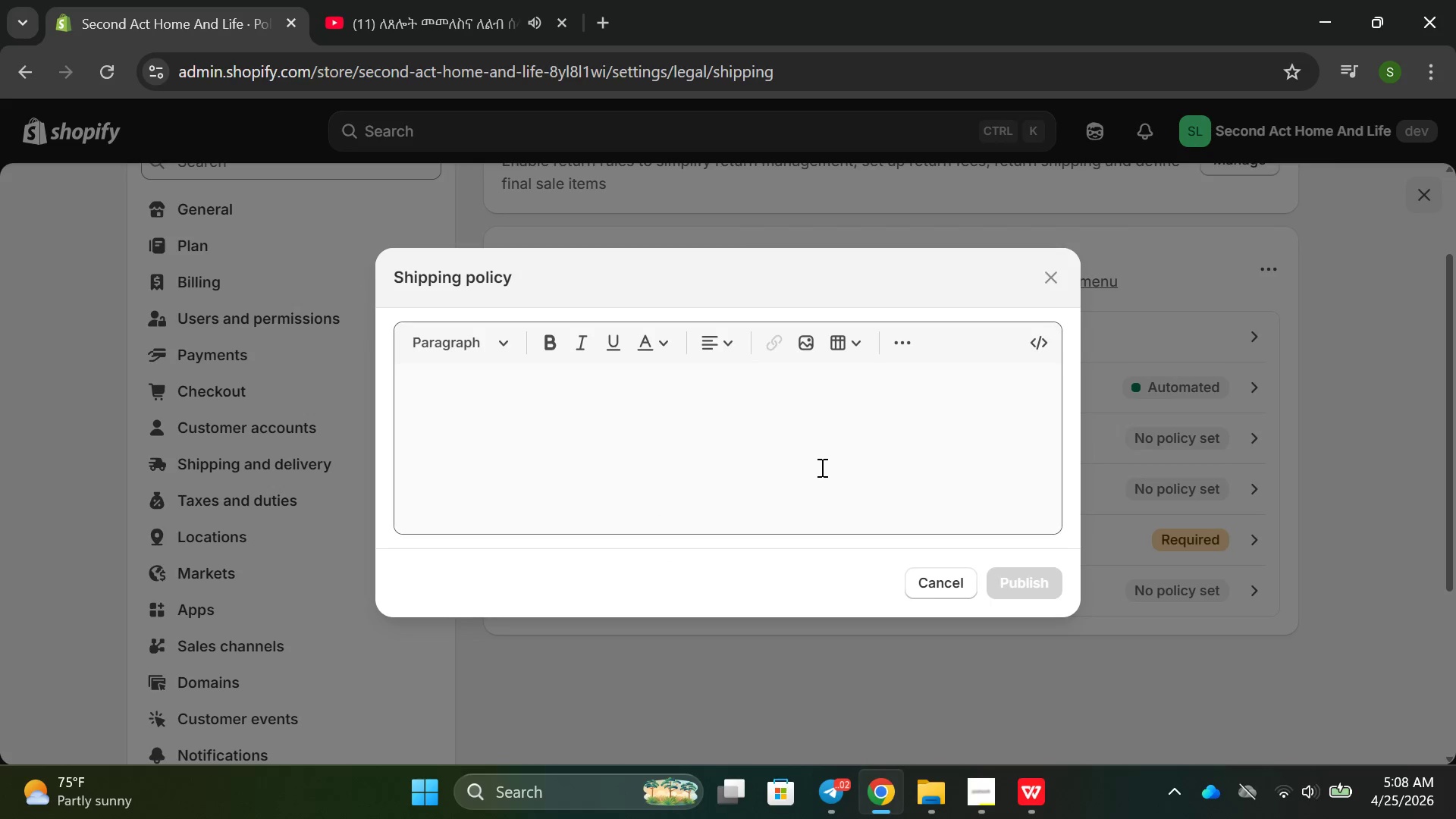 
left_click([802, 444])
 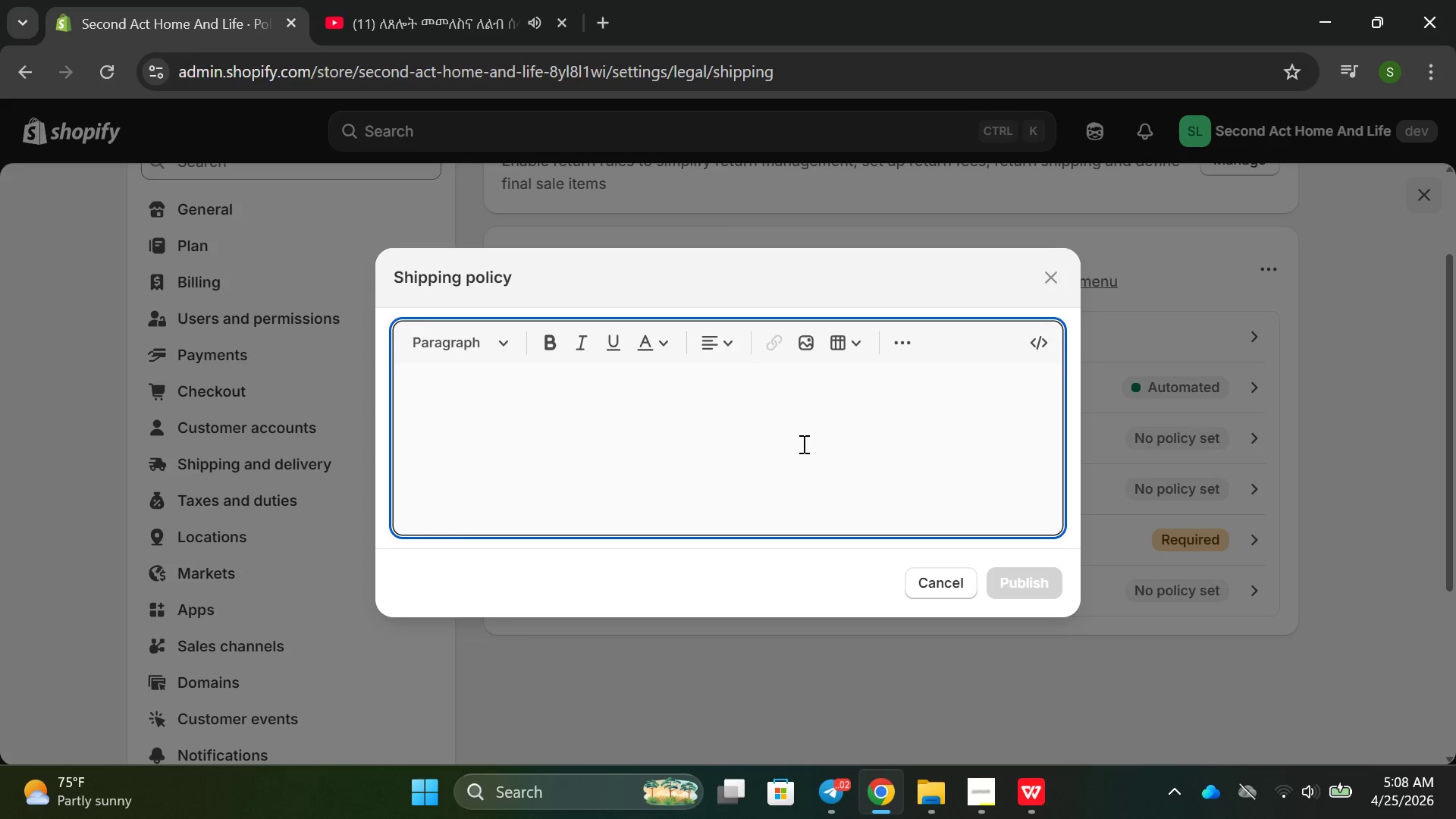 
type(Shipping Policy )
 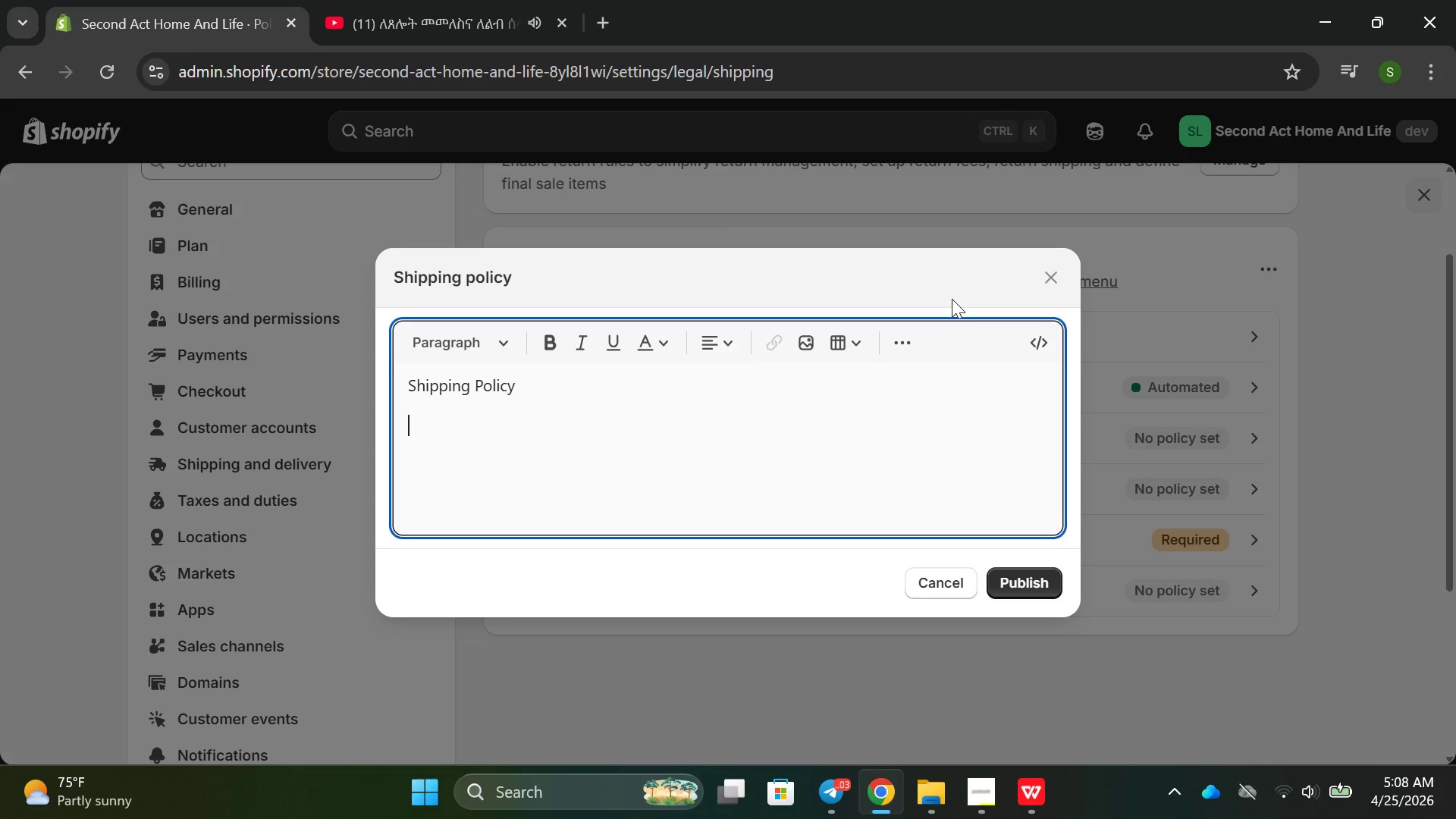 
 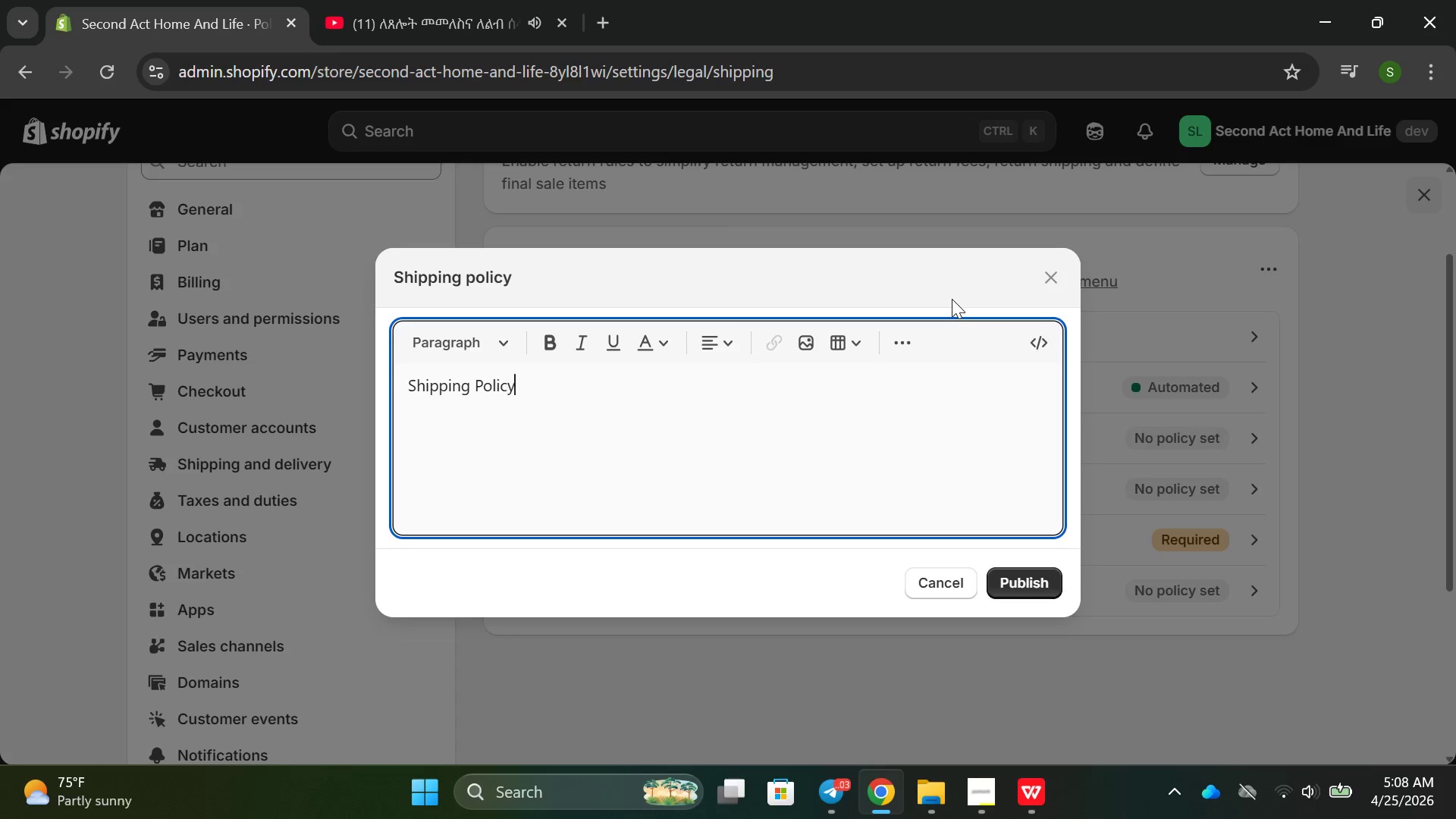 
key(Enter)
 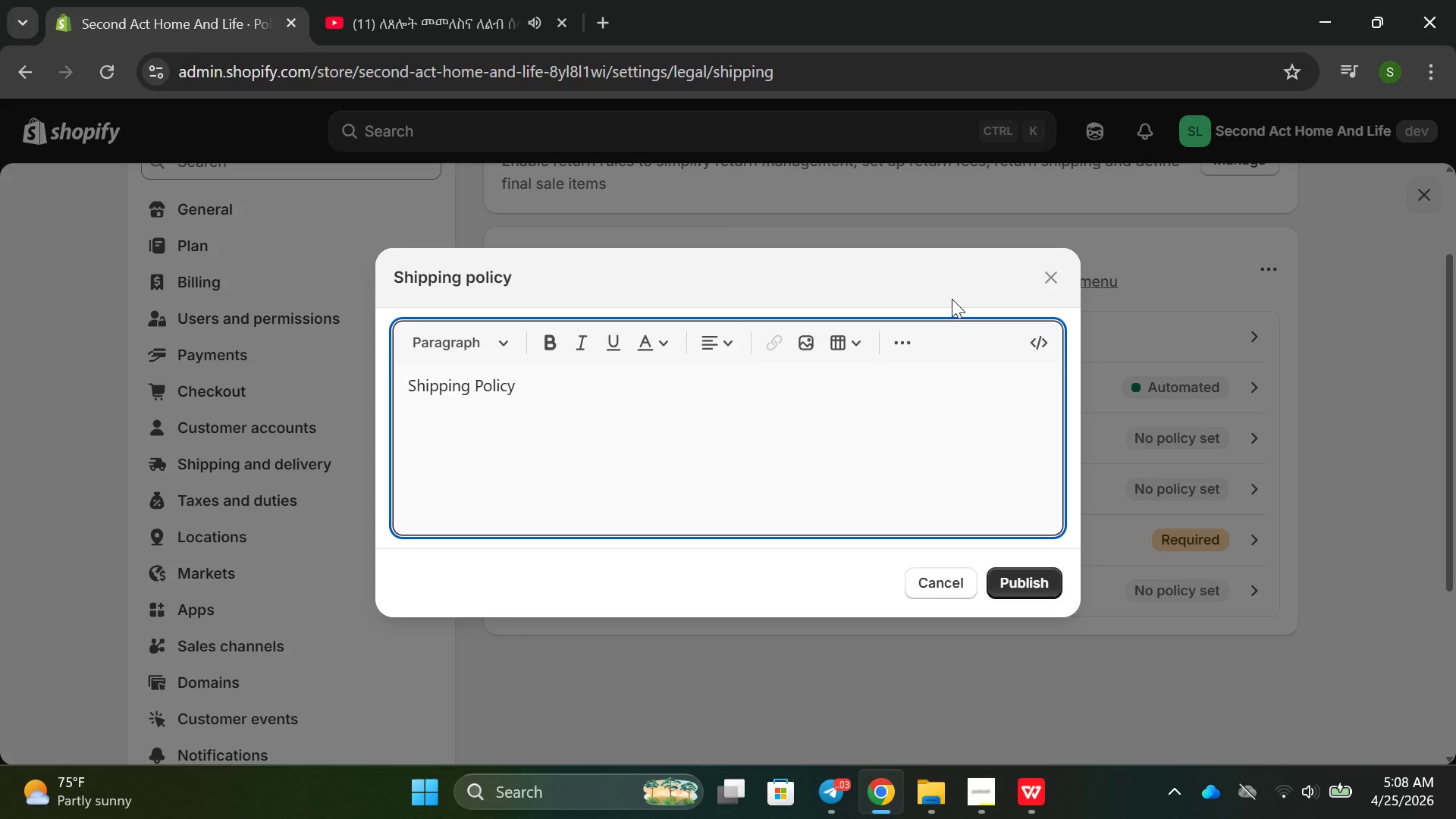 
type(a)
key(Backspace)
type(At  seco)
key(Backspace)
key(Backspace)
key(Backspace)
type(s)
key(Backspace)
key(Backspace)
 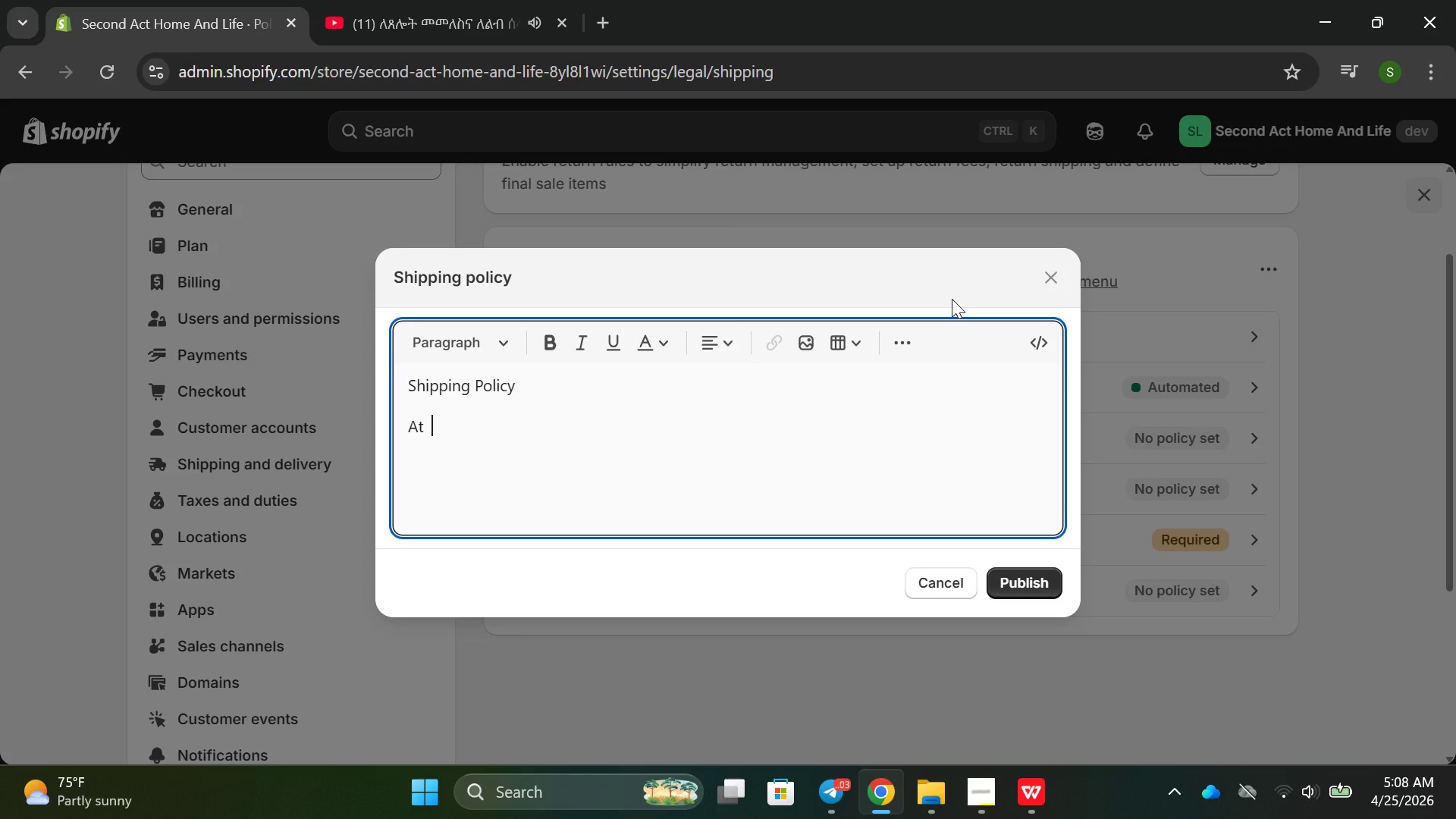 
key(Backspace)
type(Secomd)
key(Backspace)
key(Backspace)
type(nd )
 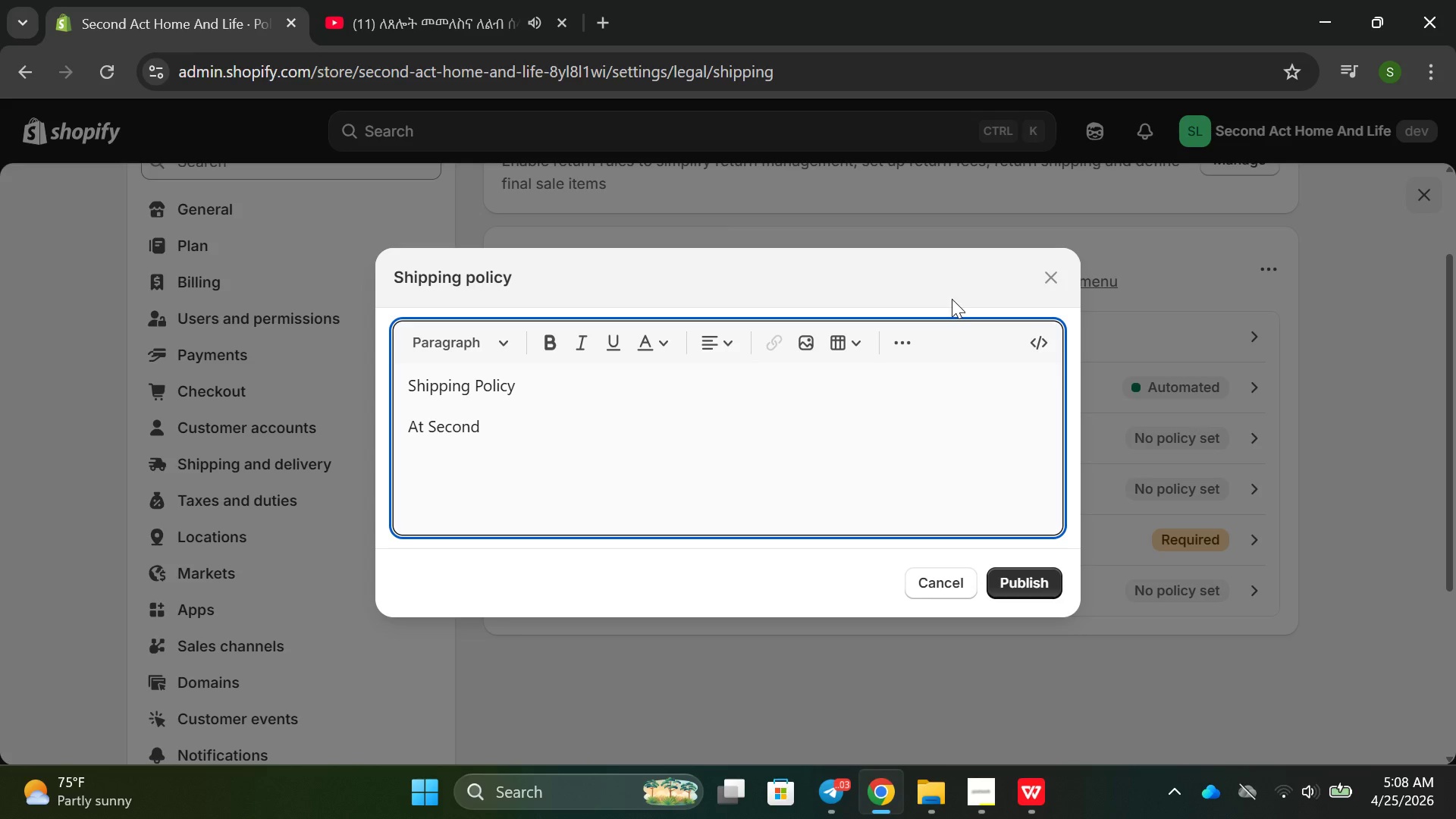 
left_click([986, 781])